 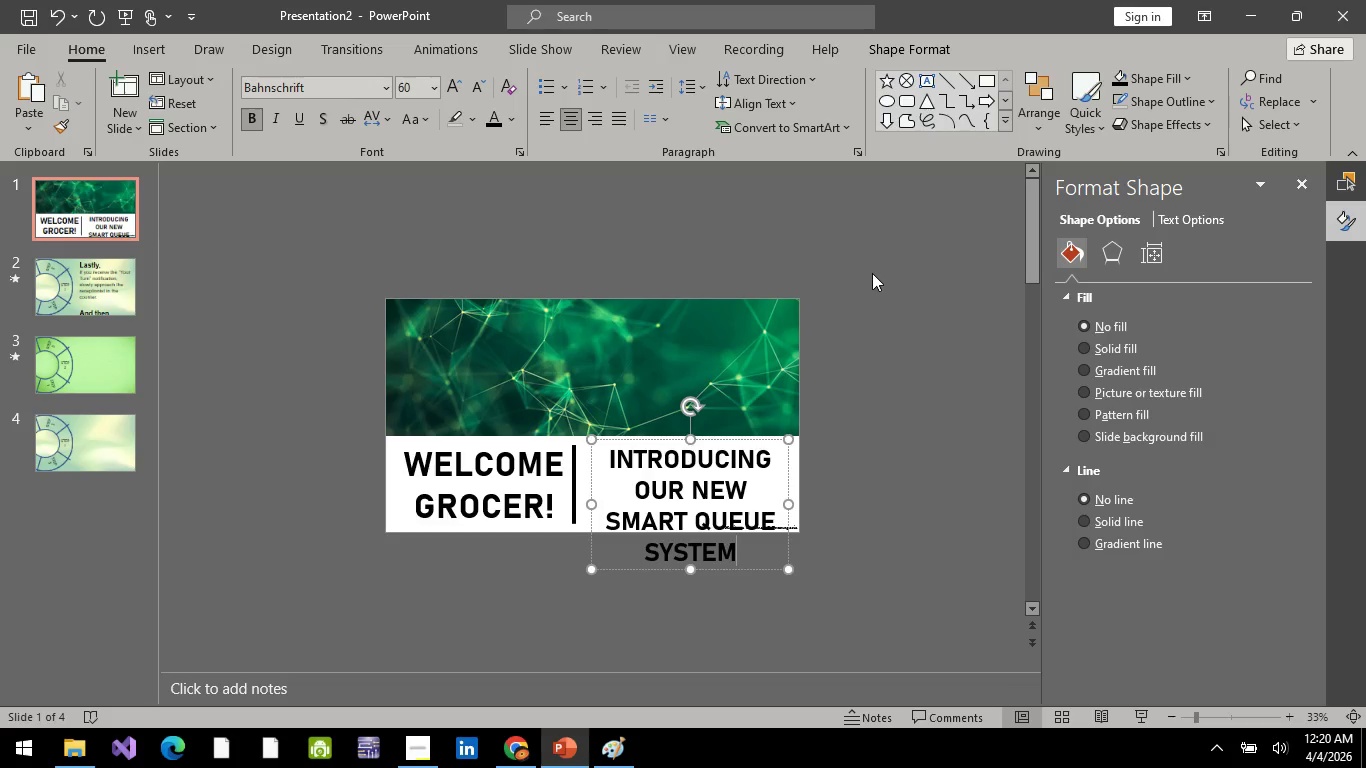 
key(Control+A)
 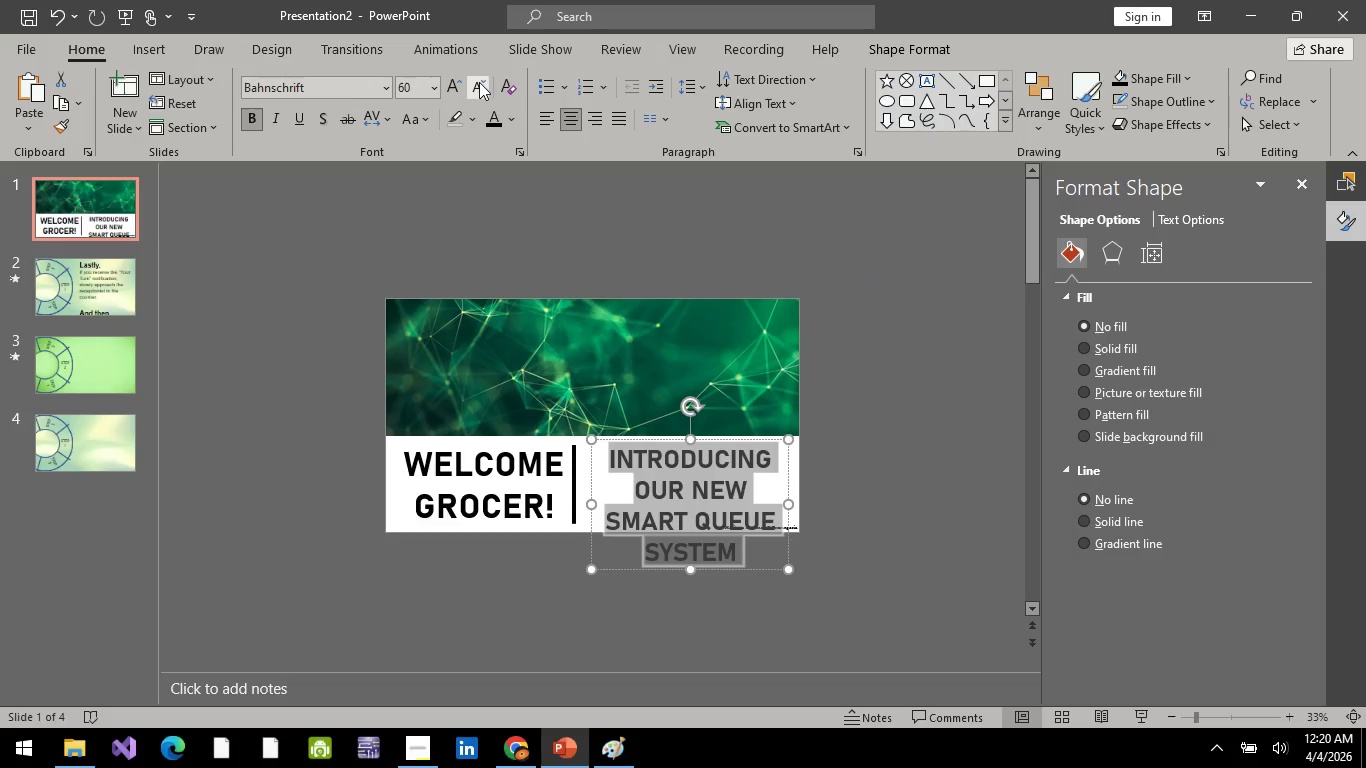 
double_click([479, 82])
 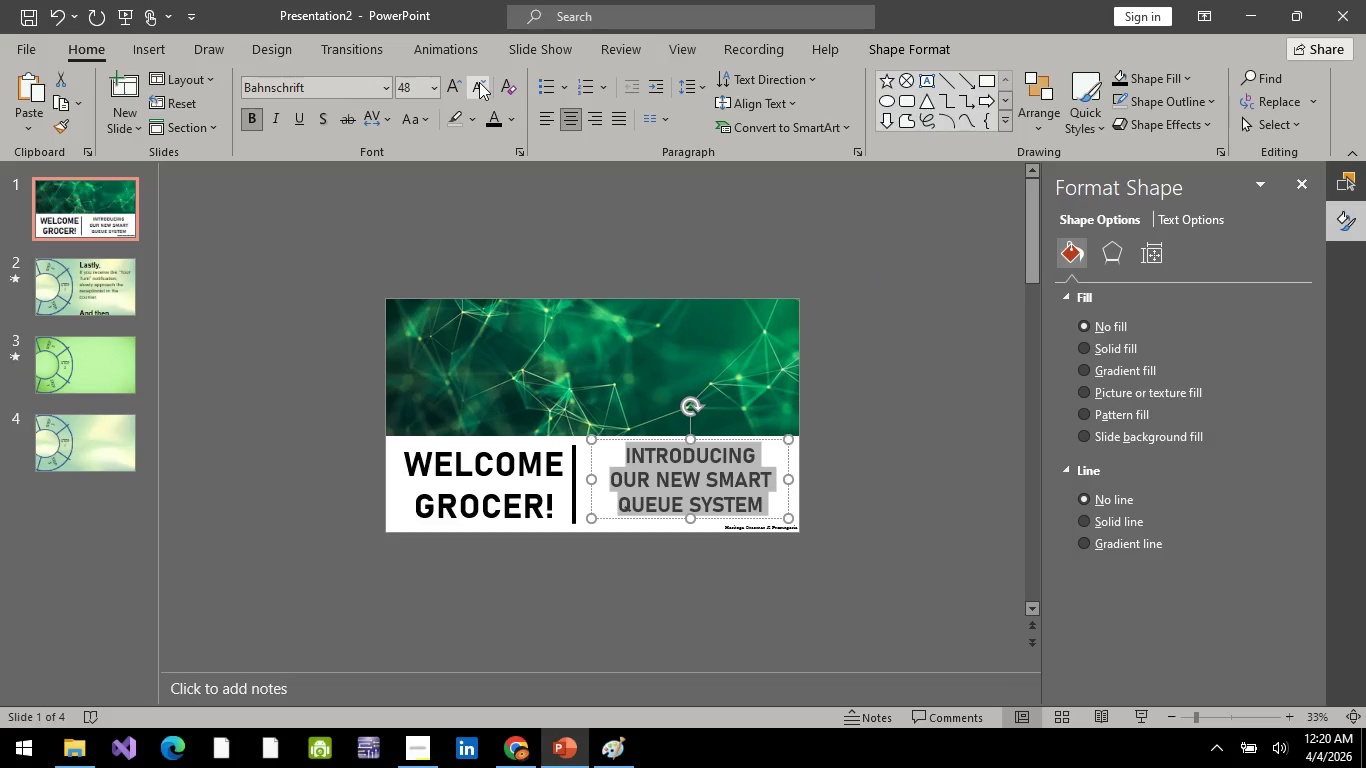 
left_click([479, 82])
 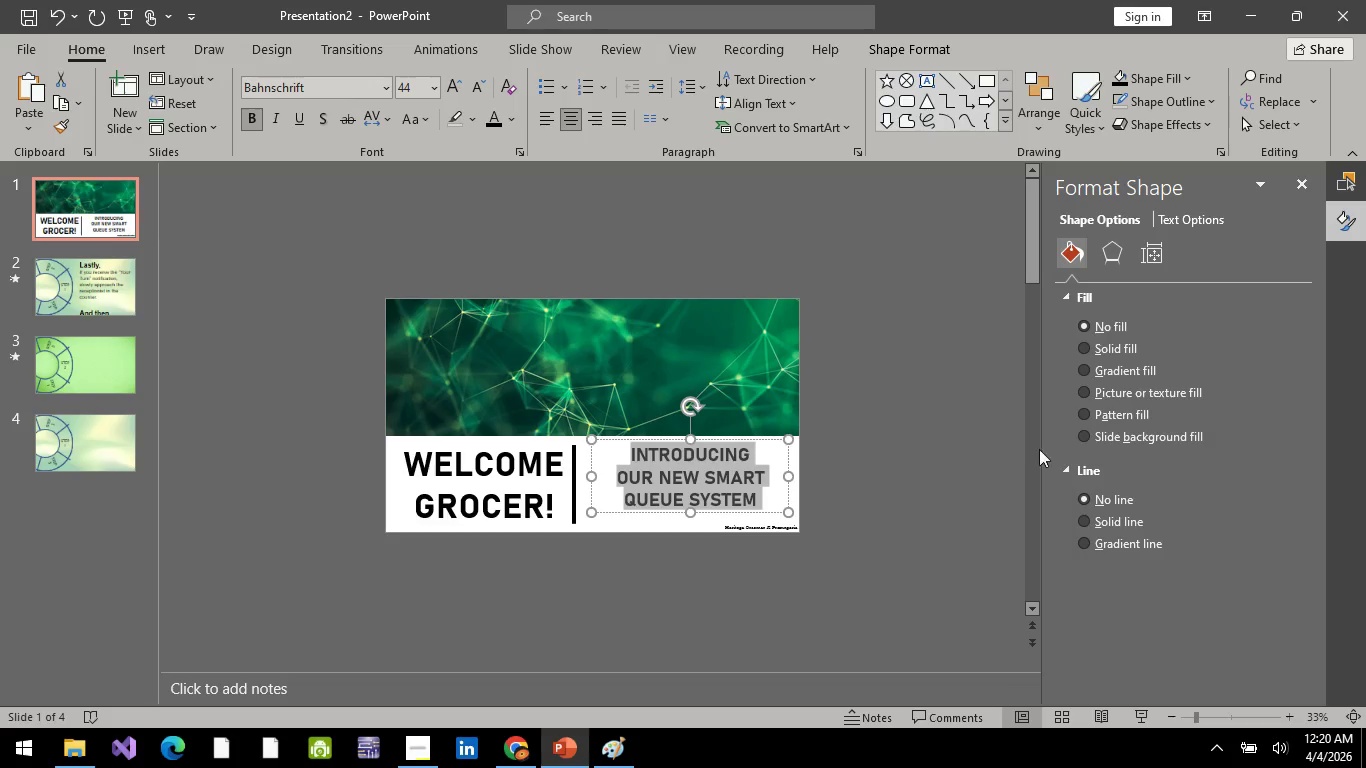 
left_click([871, 473])
 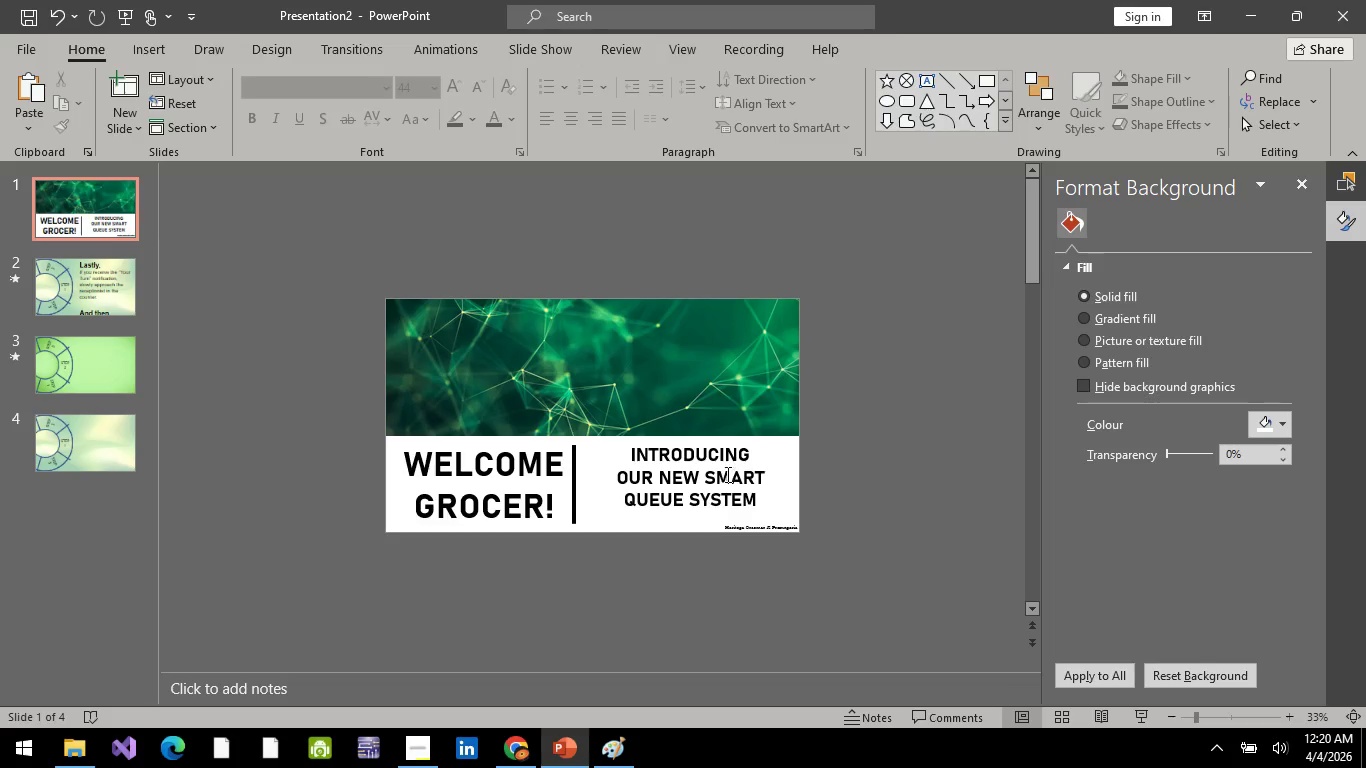 
left_click([725, 474])
 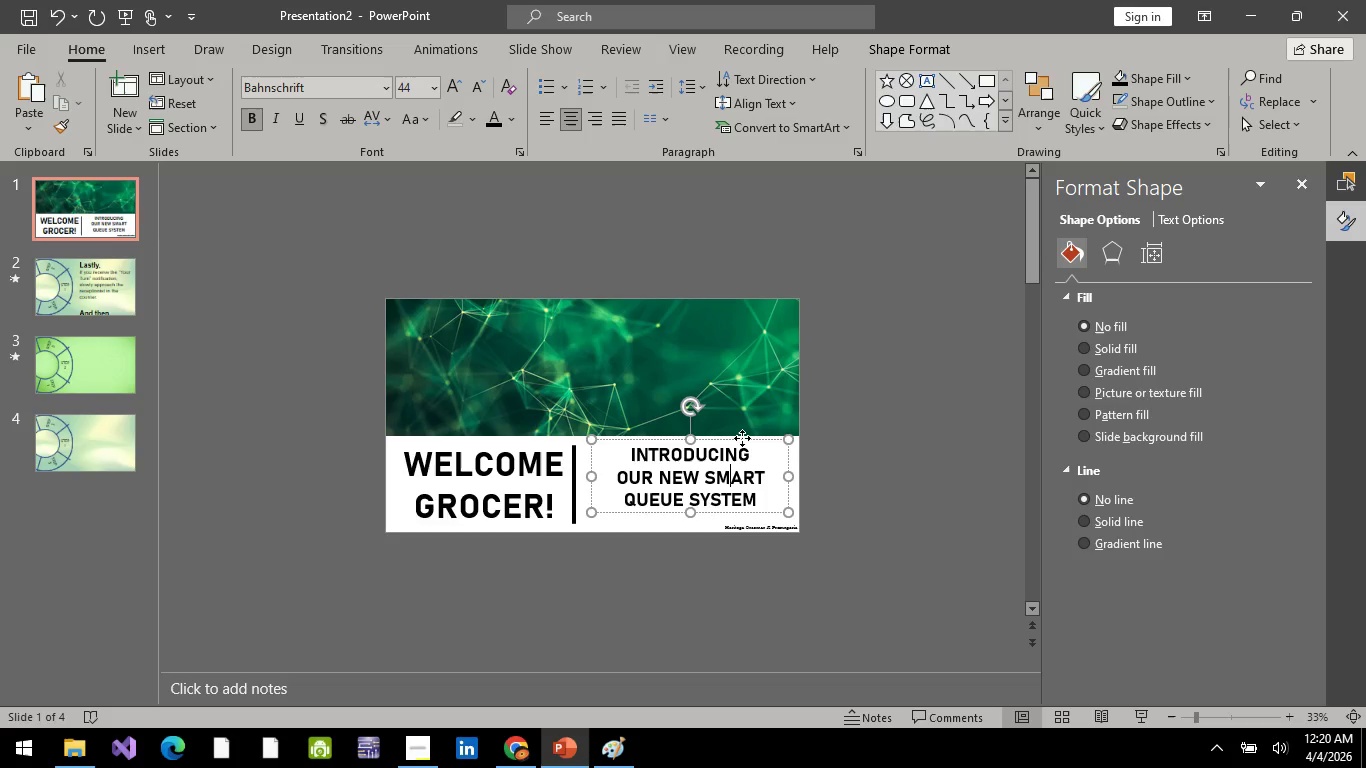 
left_click_drag(start_coordinate=[742, 438], to_coordinate=[742, 444])
 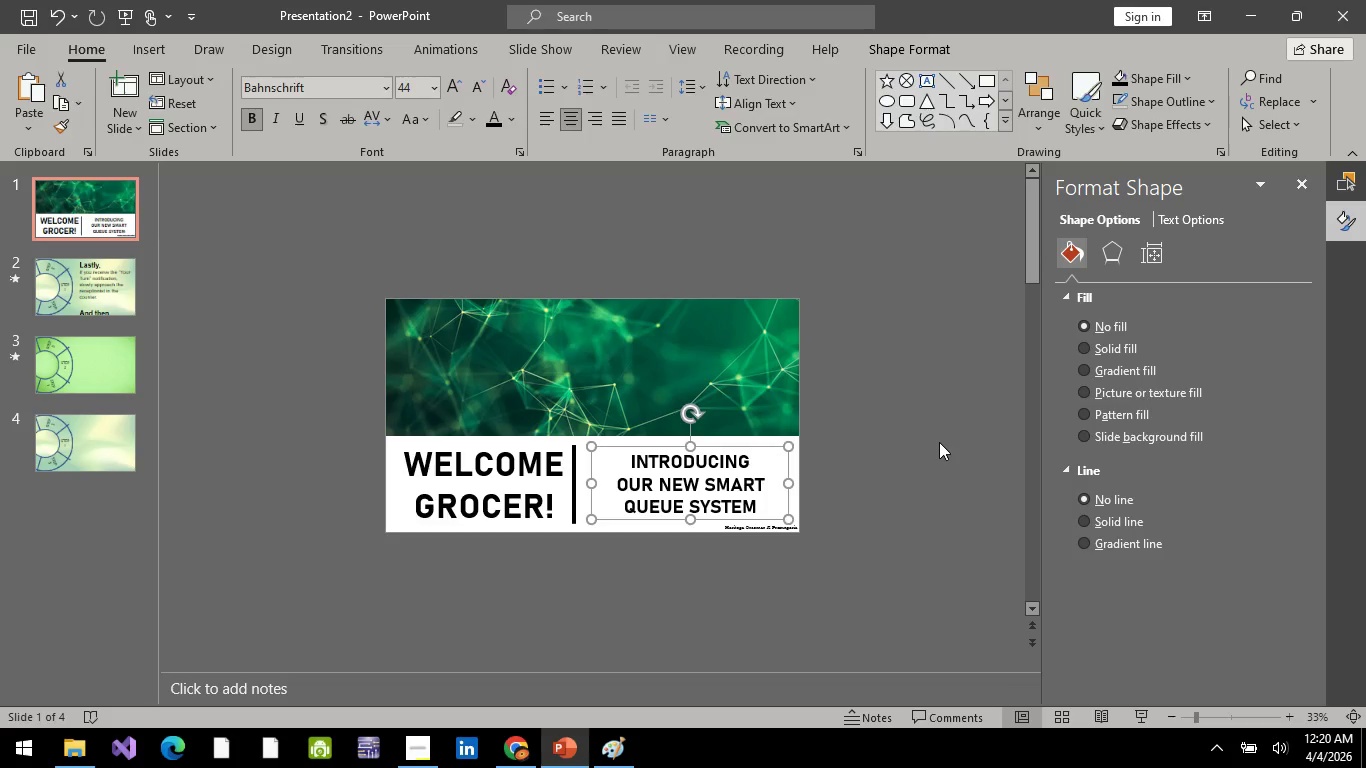 
left_click([939, 442])
 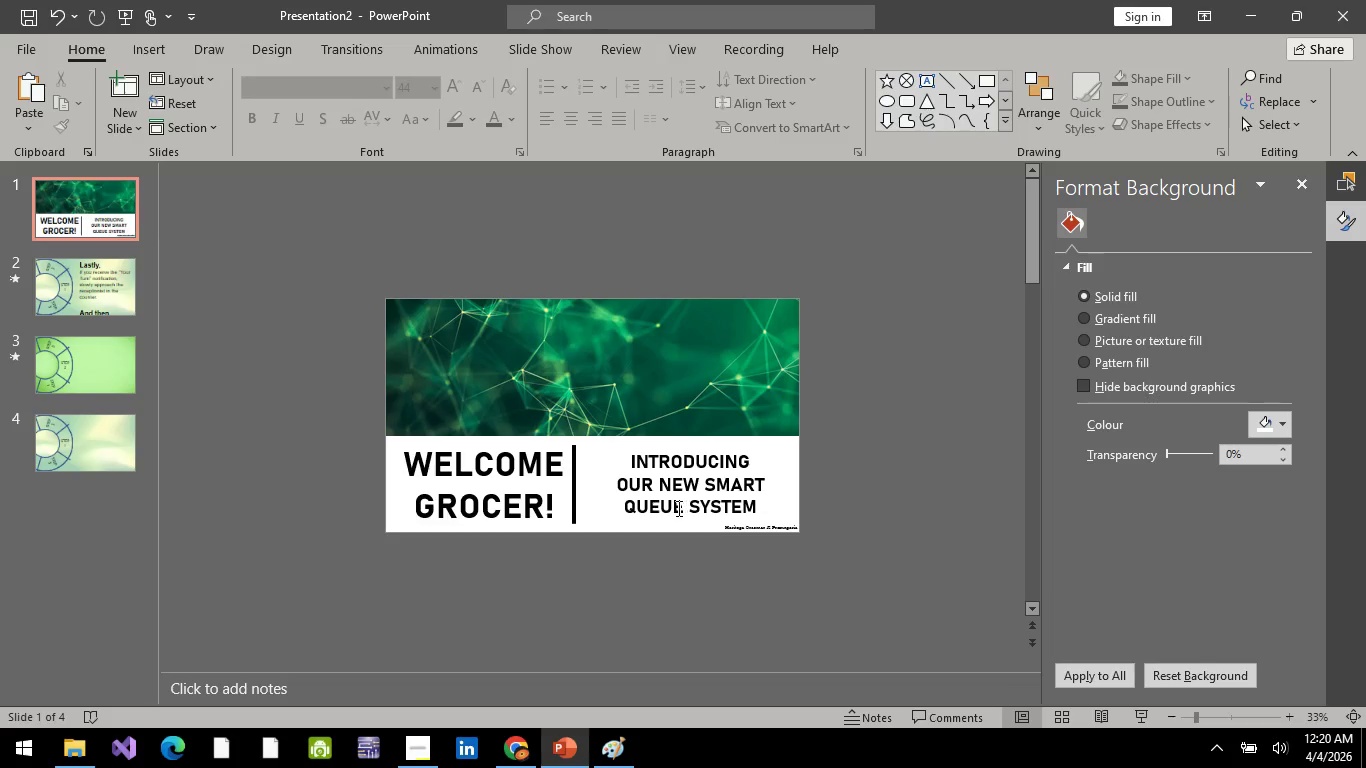 
left_click([681, 504])
 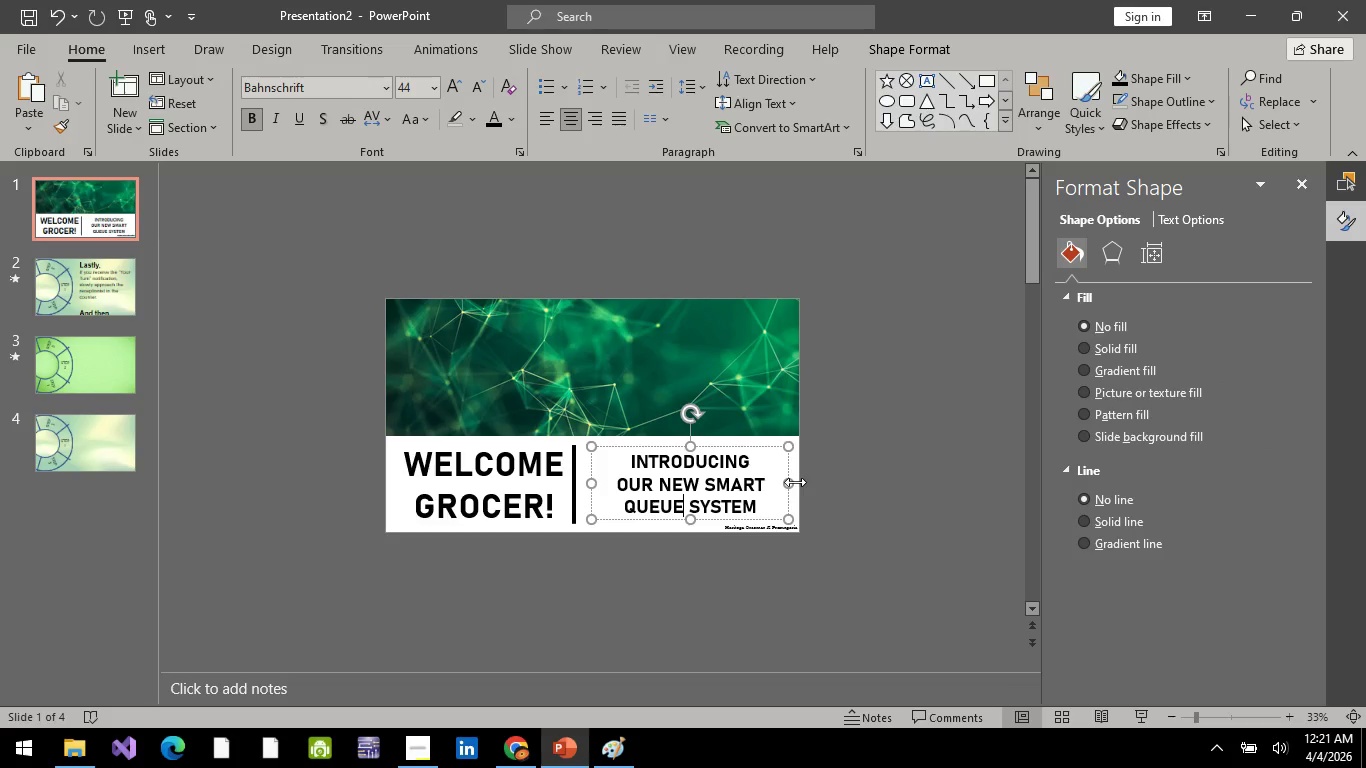 
type(ING)
 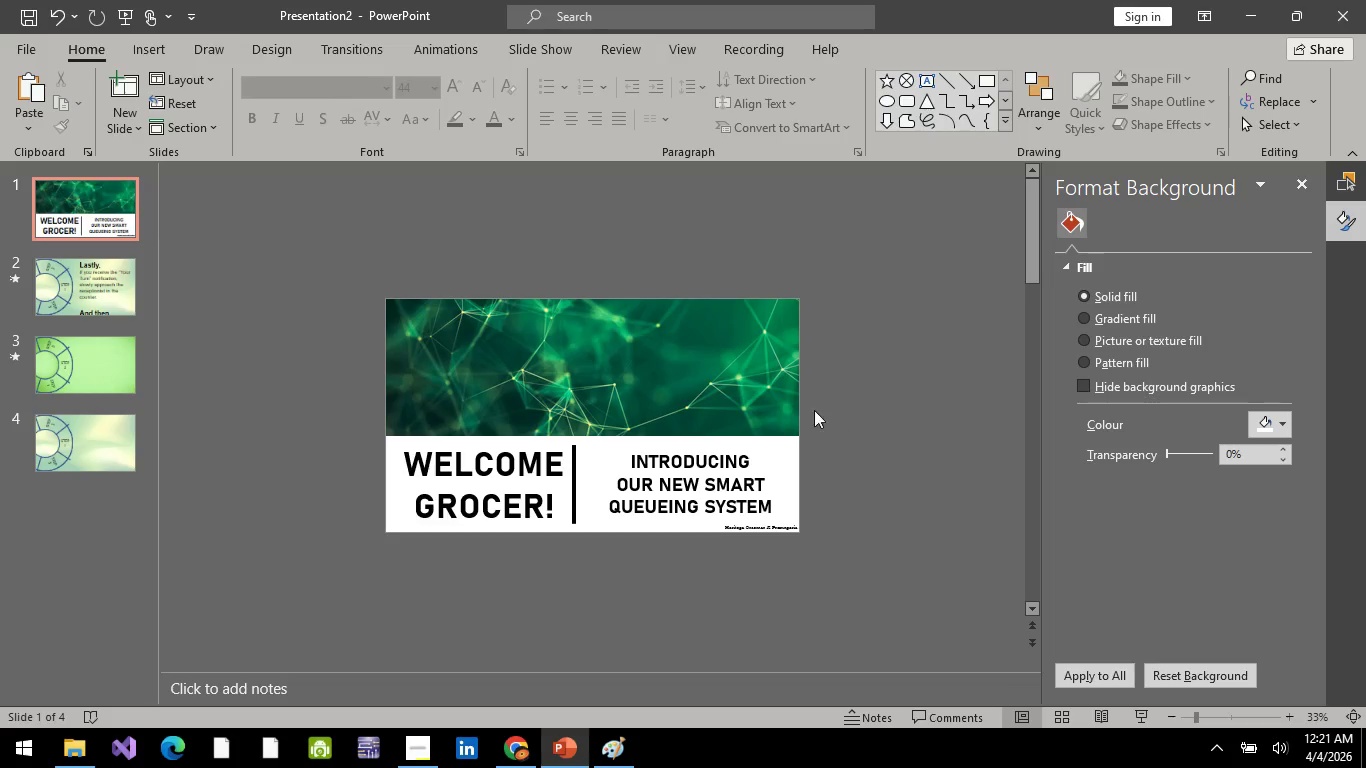 
left_click([708, 479])
 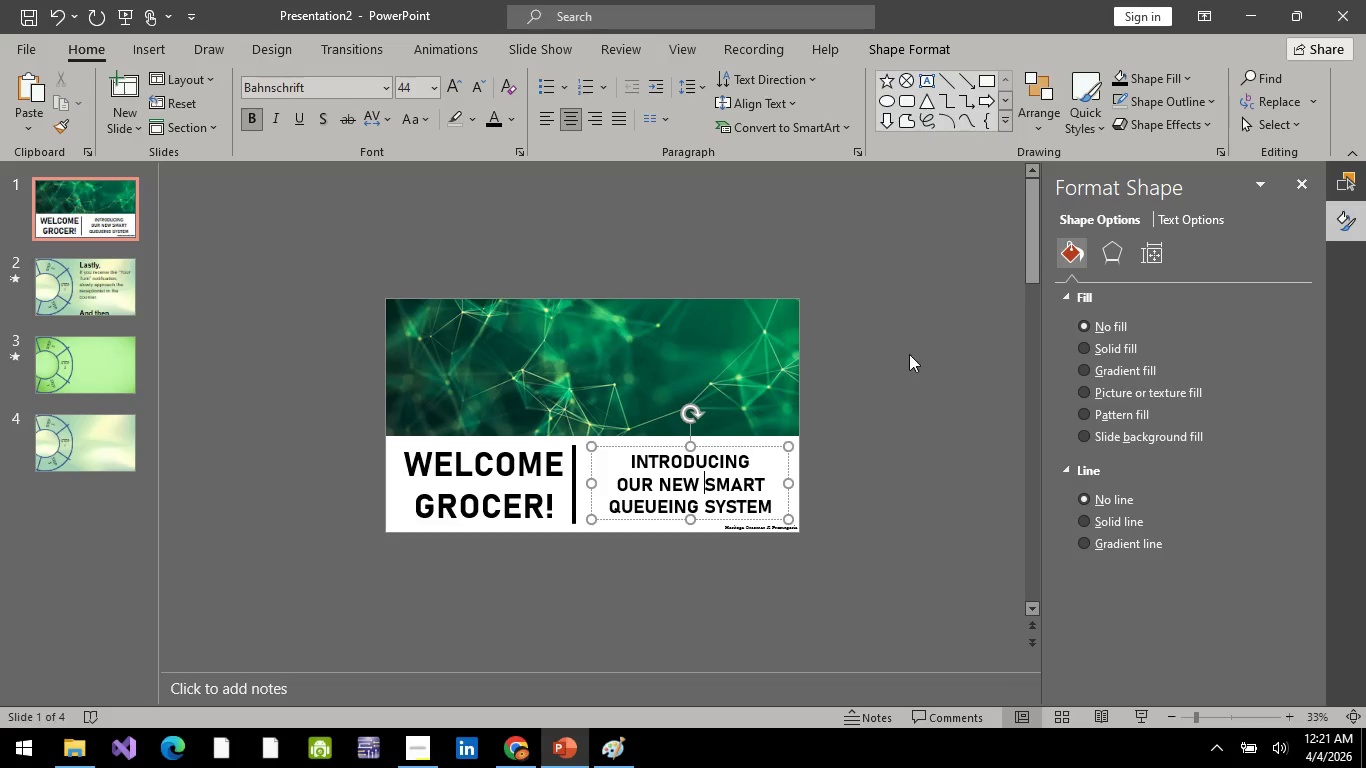 
left_click([921, 355])
 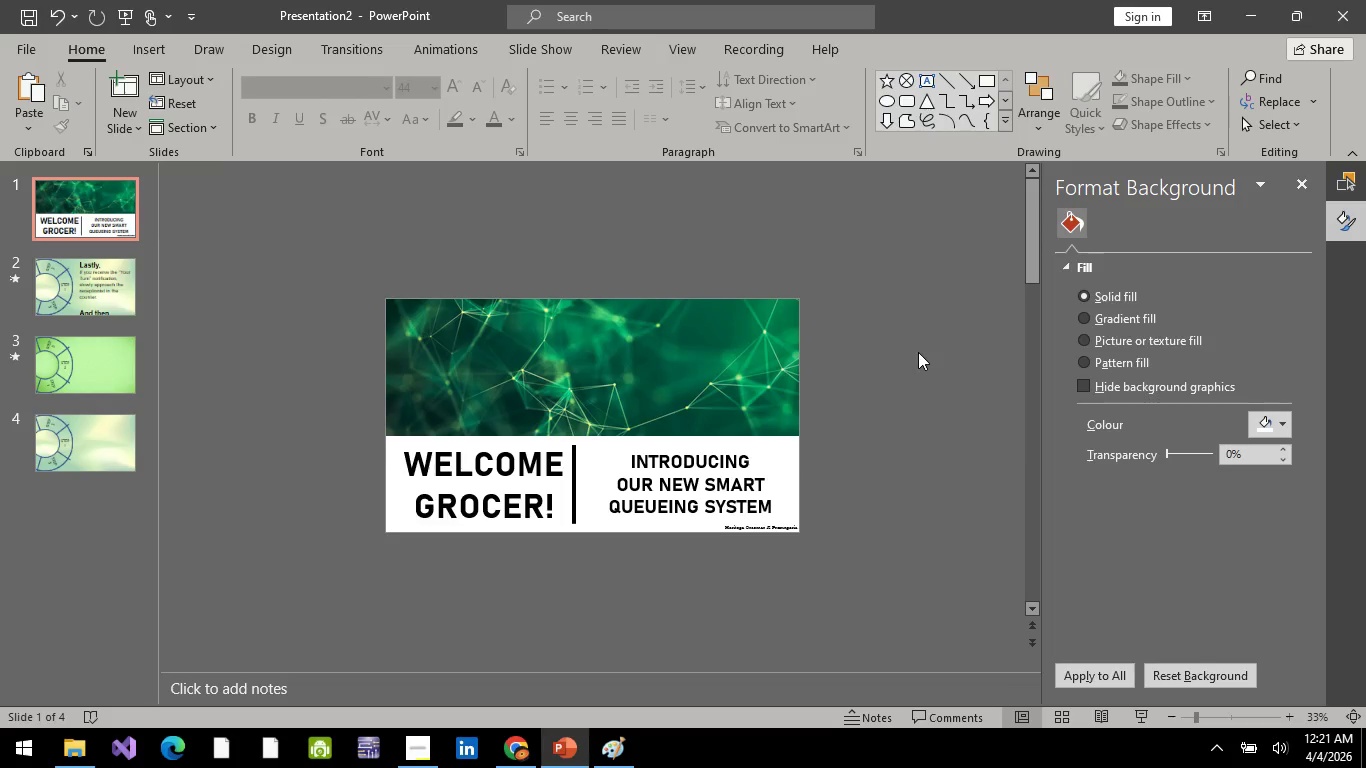 
key(Alt+AltLeft)
 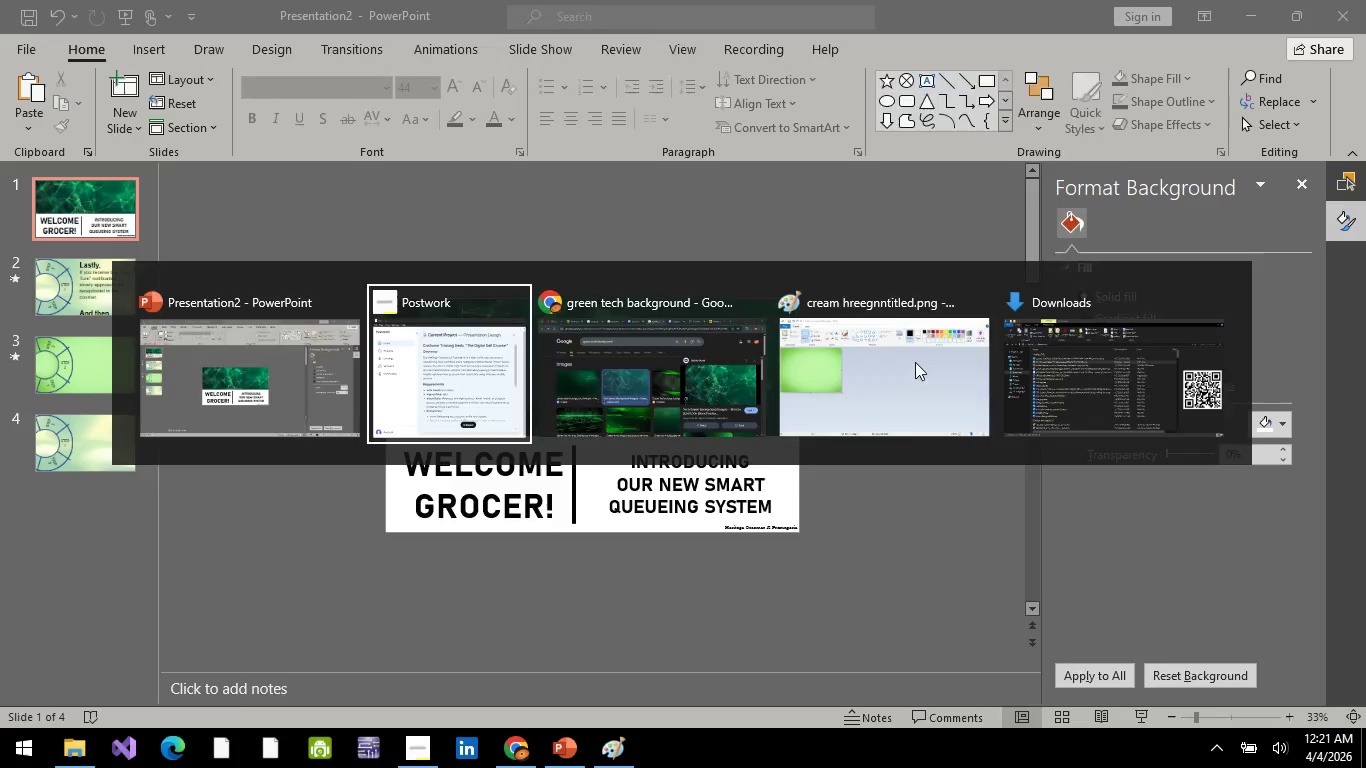 
key(Alt+Tab)